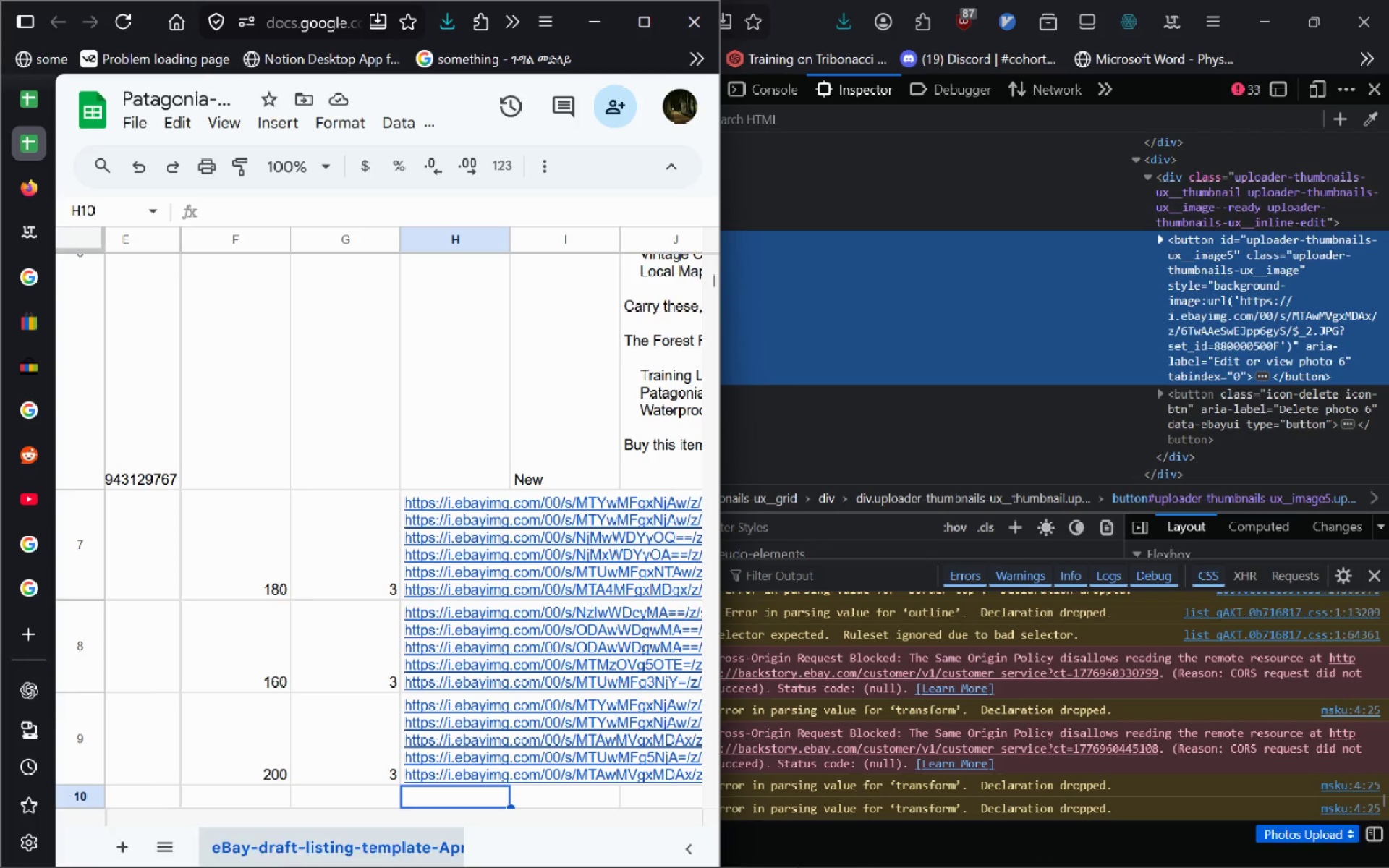 
left_click([989, 853])